 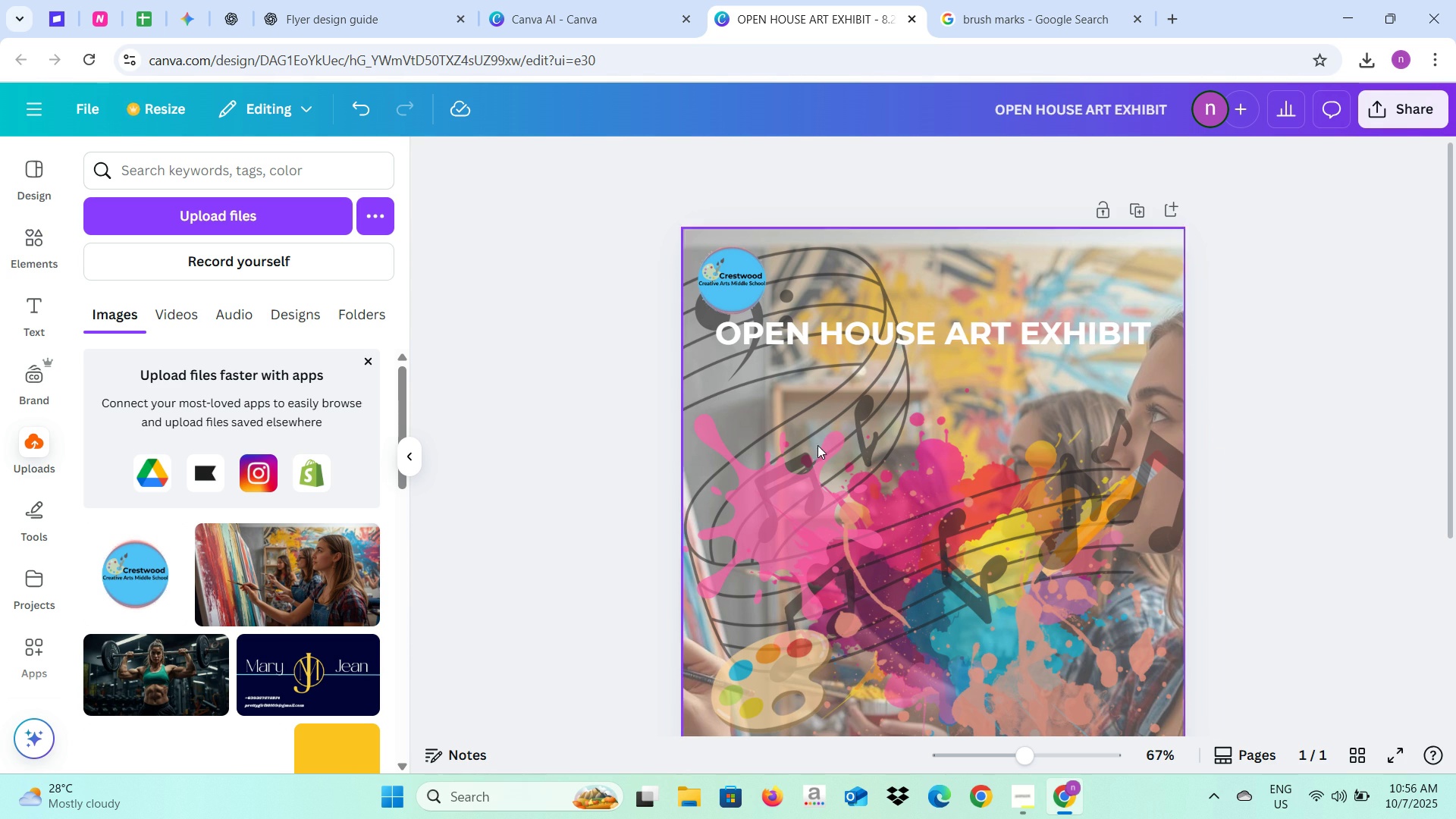 
left_click([893, 338])
 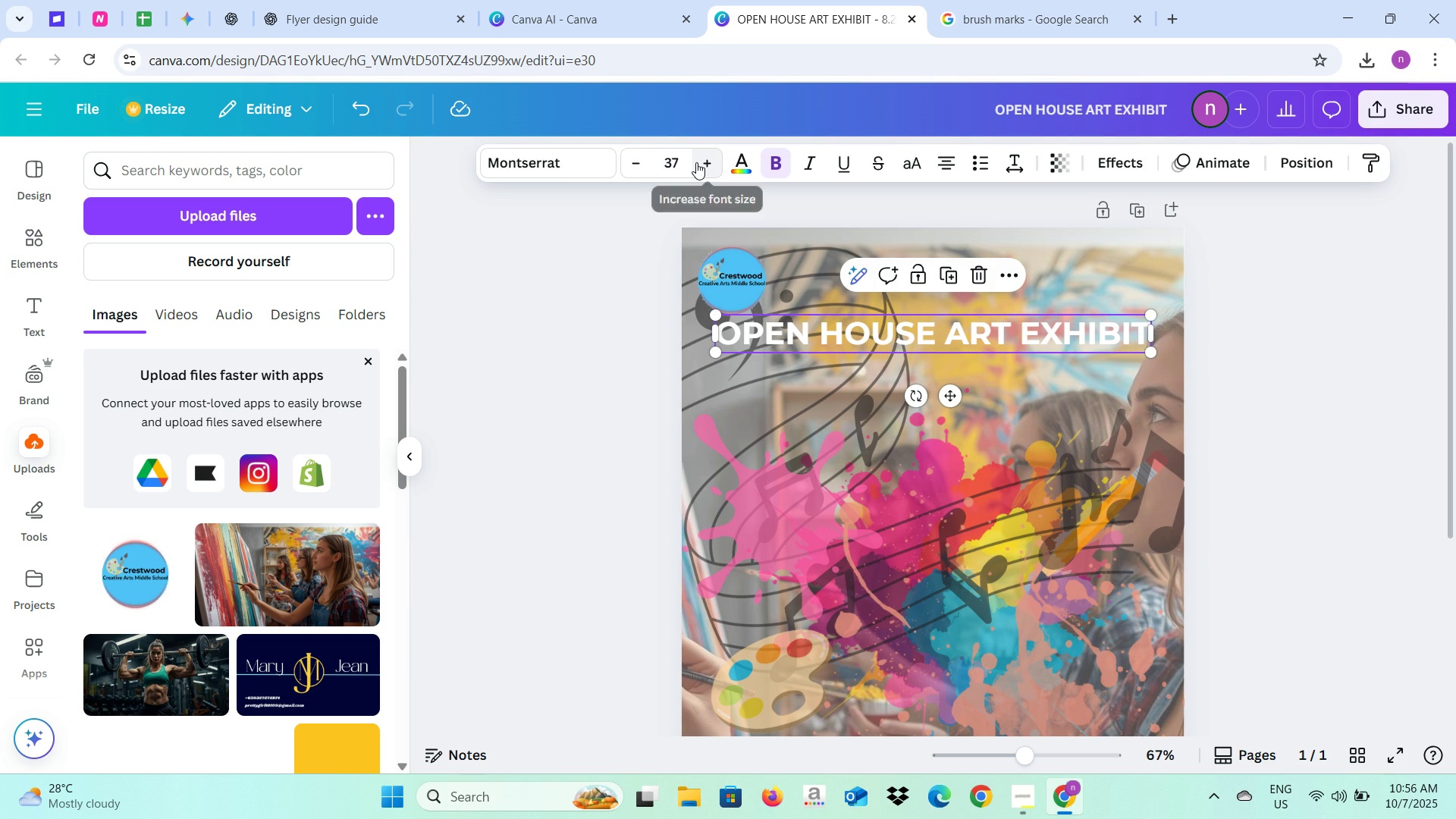 
double_click([696, 162])
 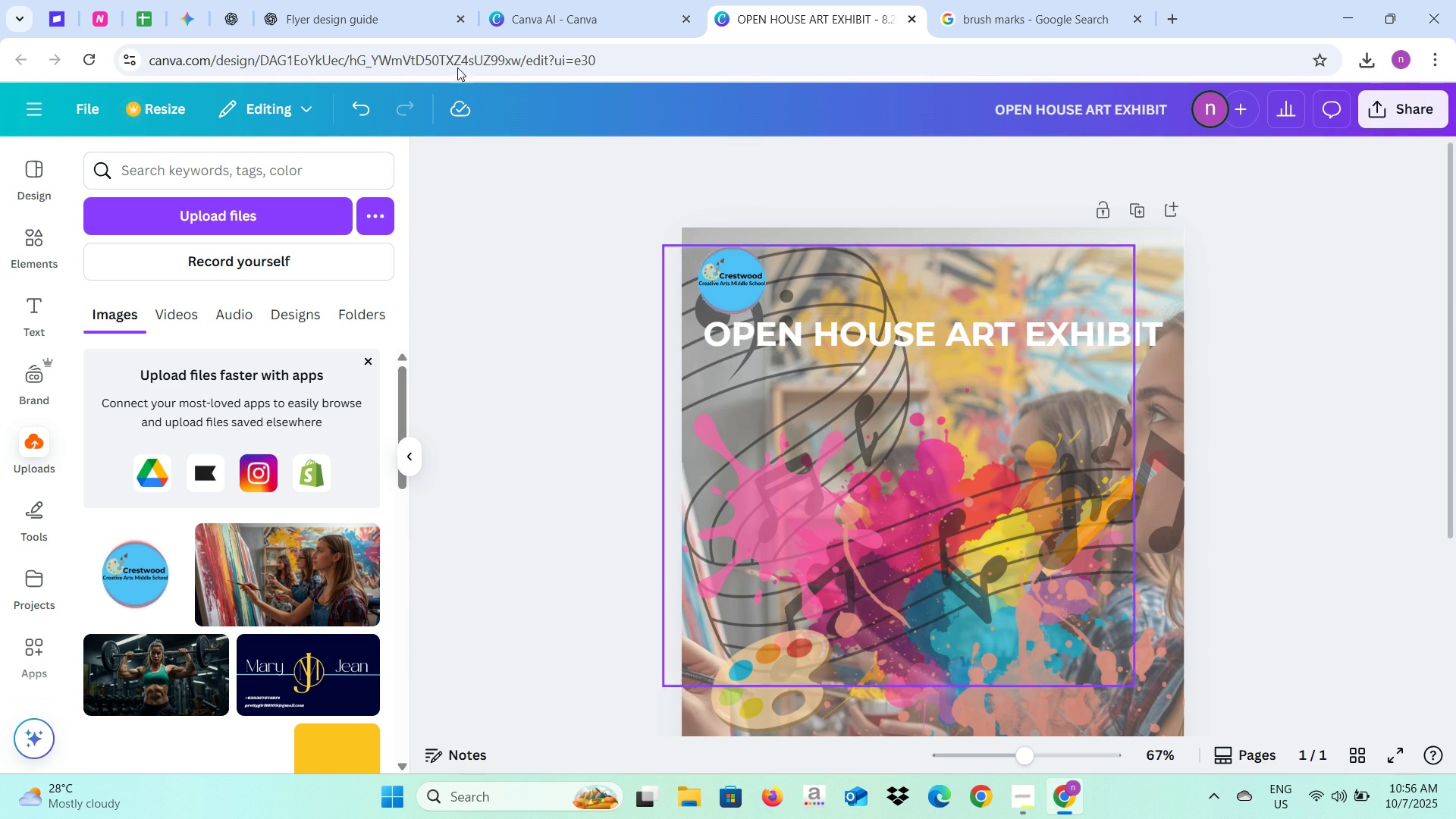 
left_click([397, 12])
 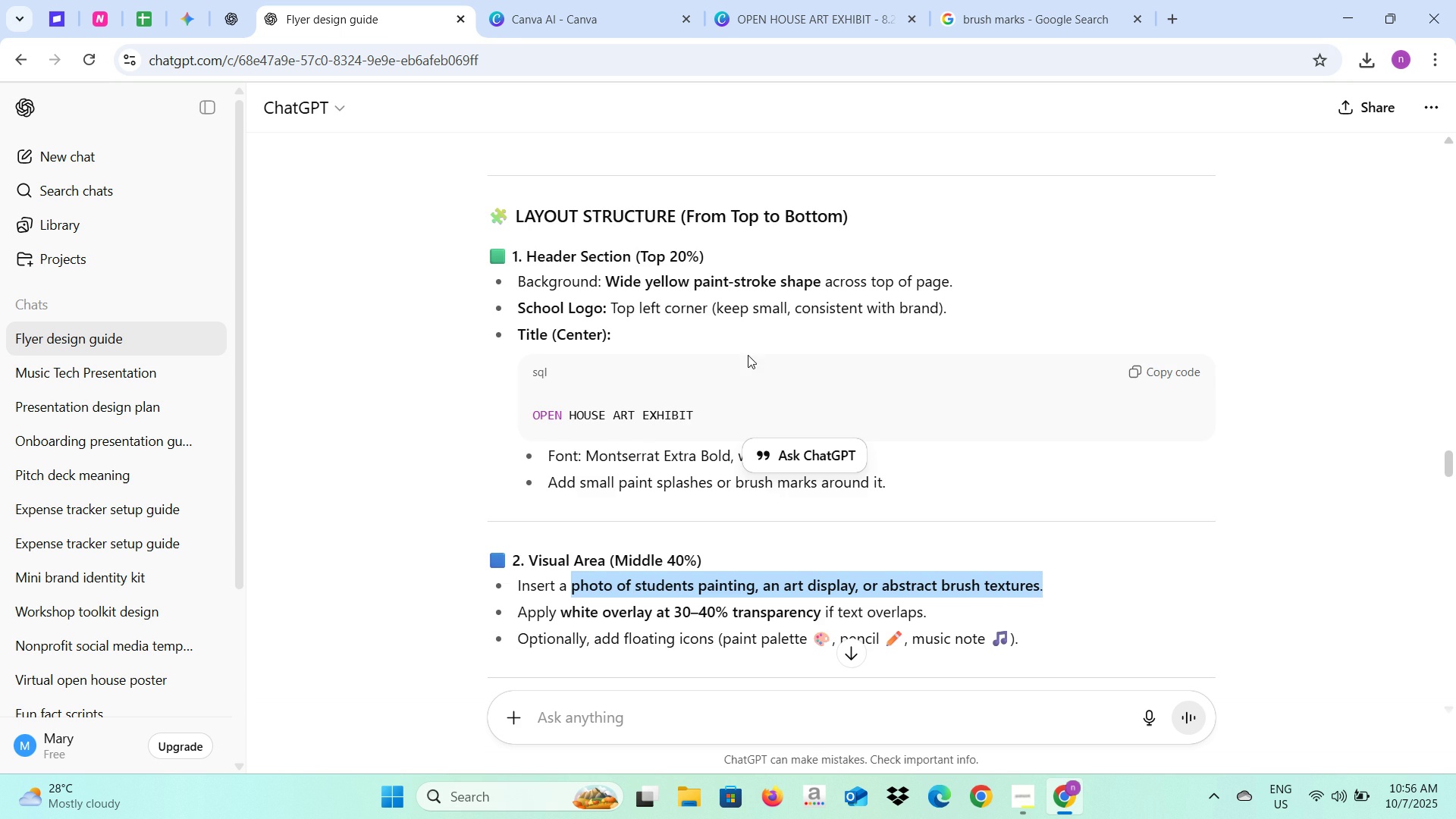 
scroll: coordinate [765, 307], scroll_direction: up, amount: 3.0